 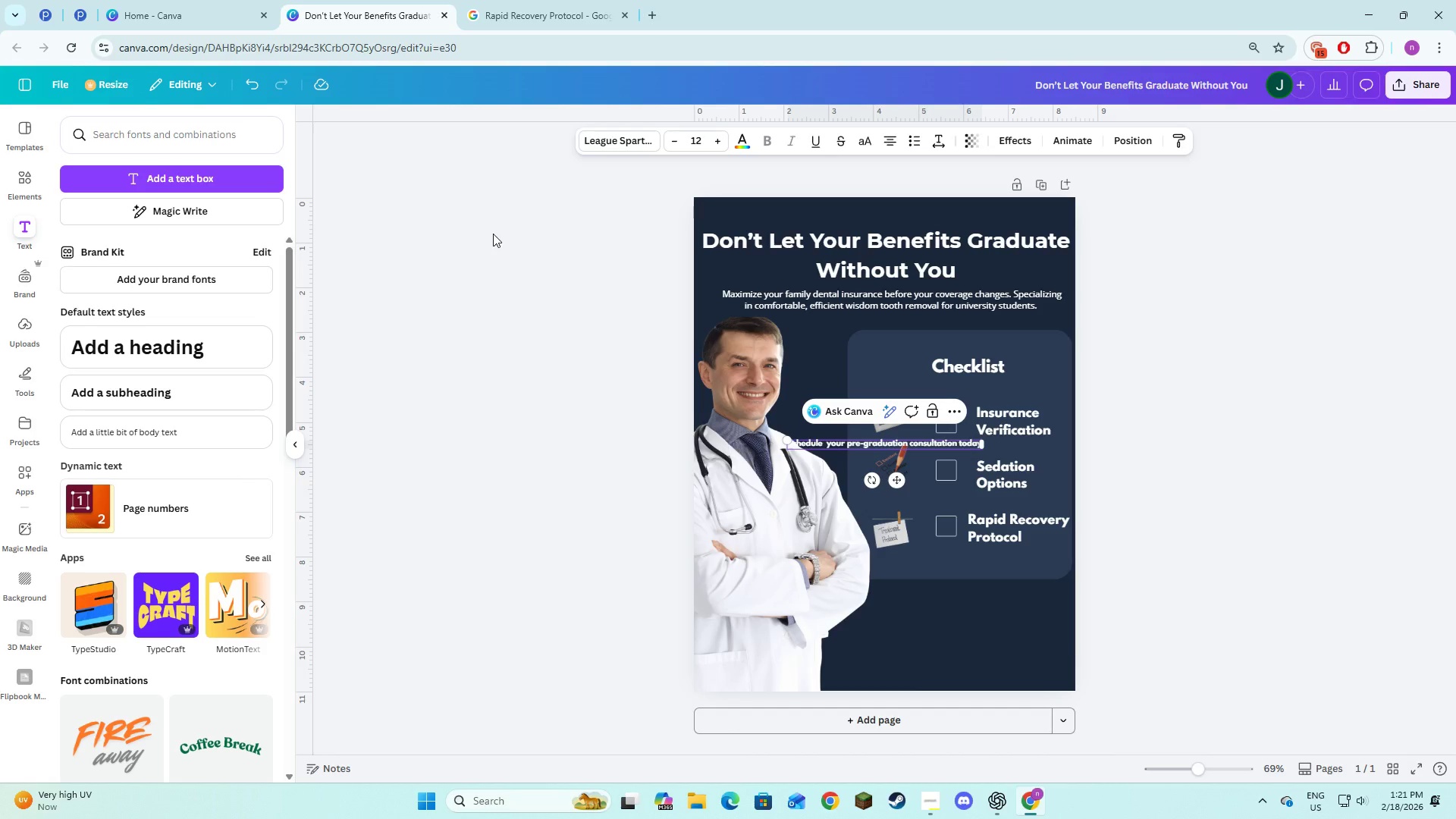 
key(Control+A)
 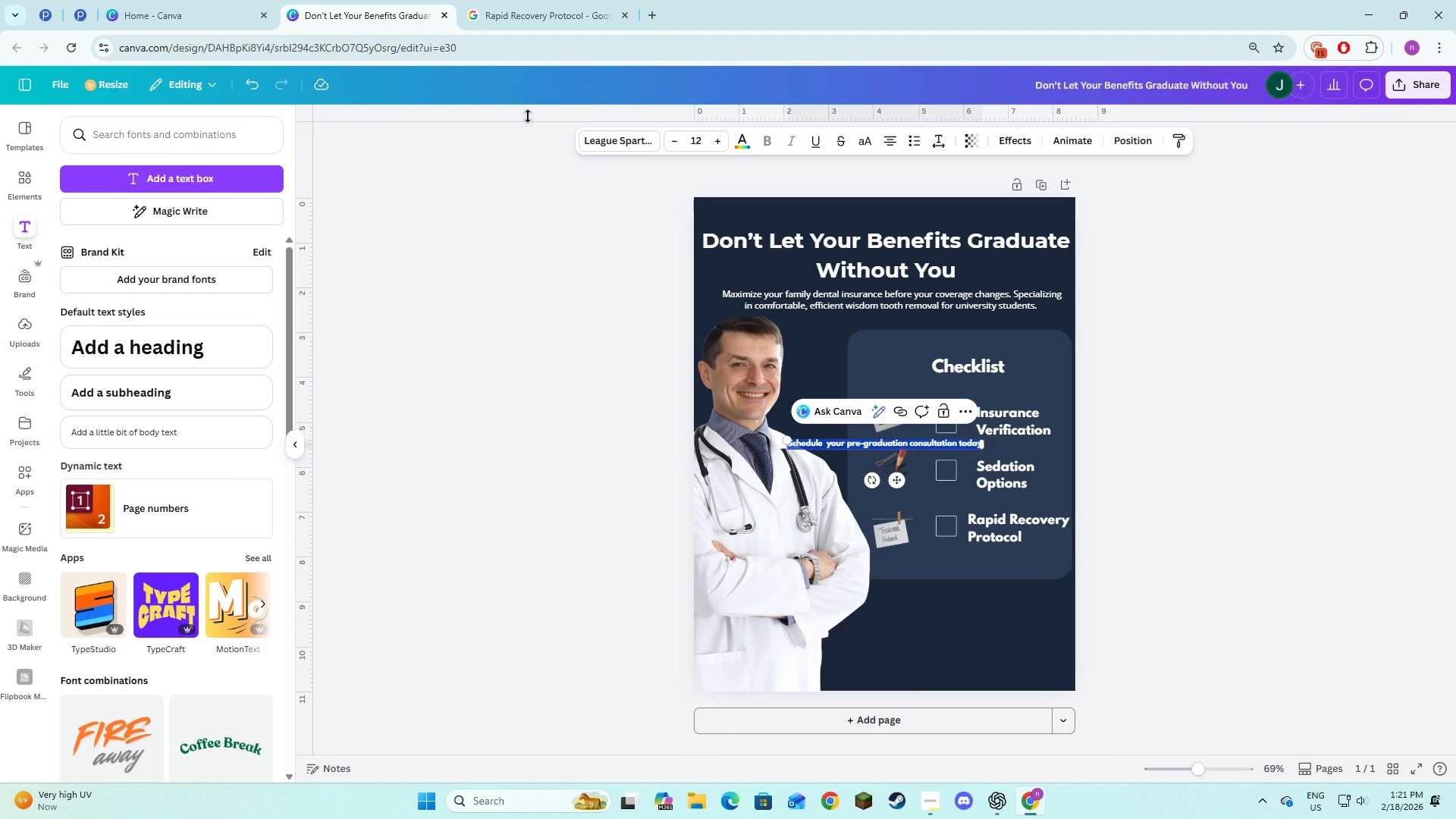 
left_click([595, 136])
 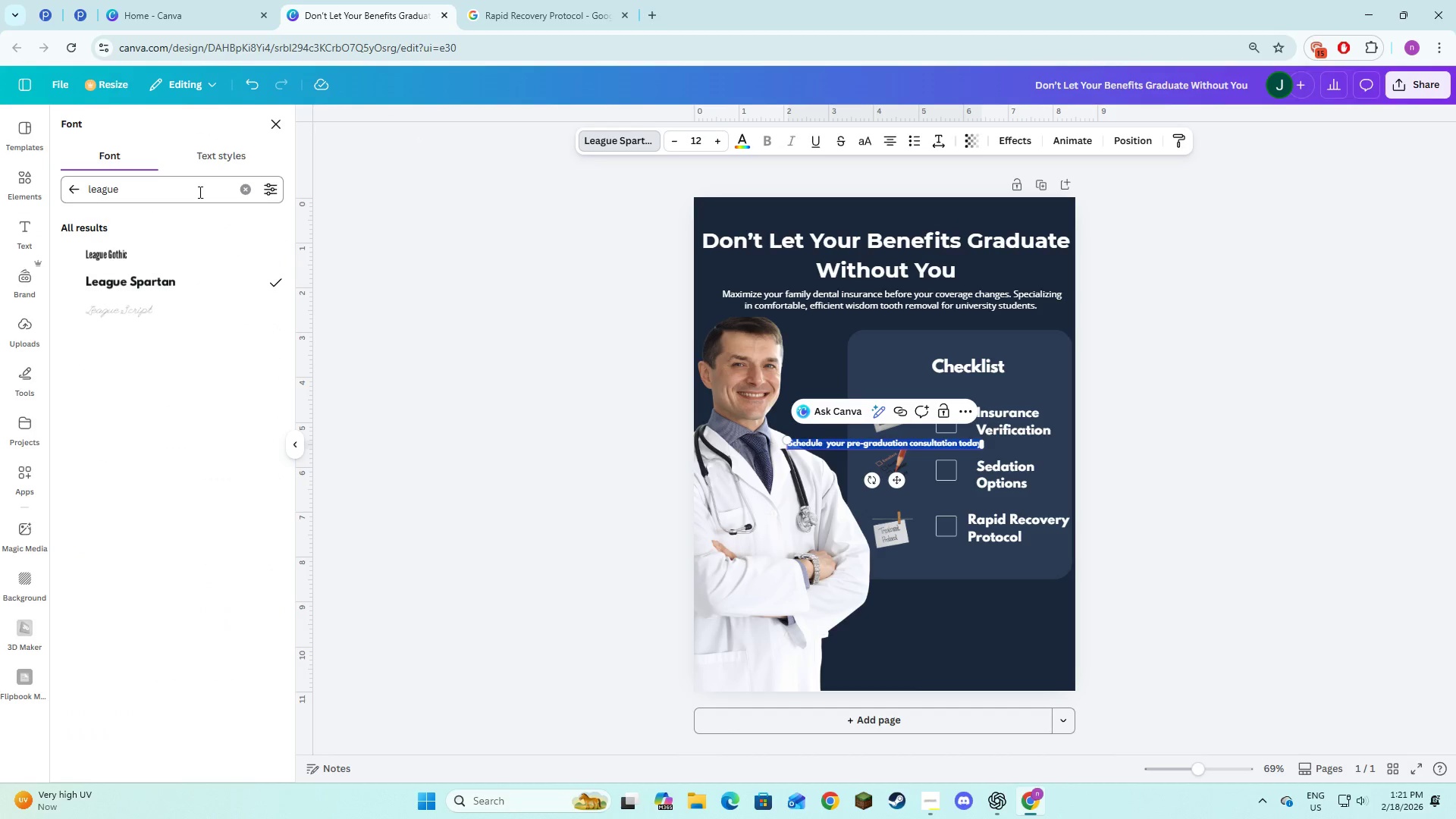 
left_click([237, 192])
 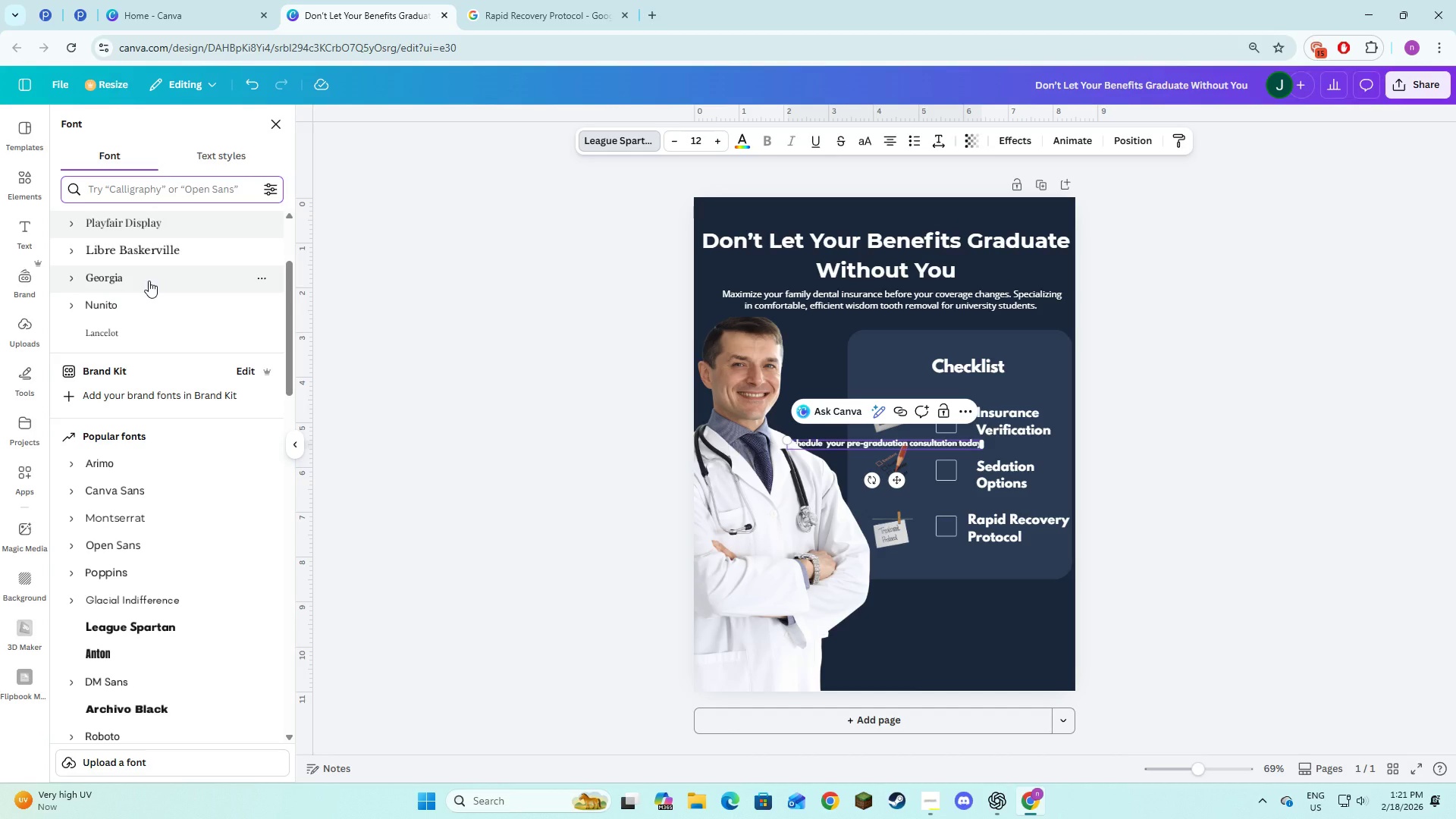 
wait(5.53)
 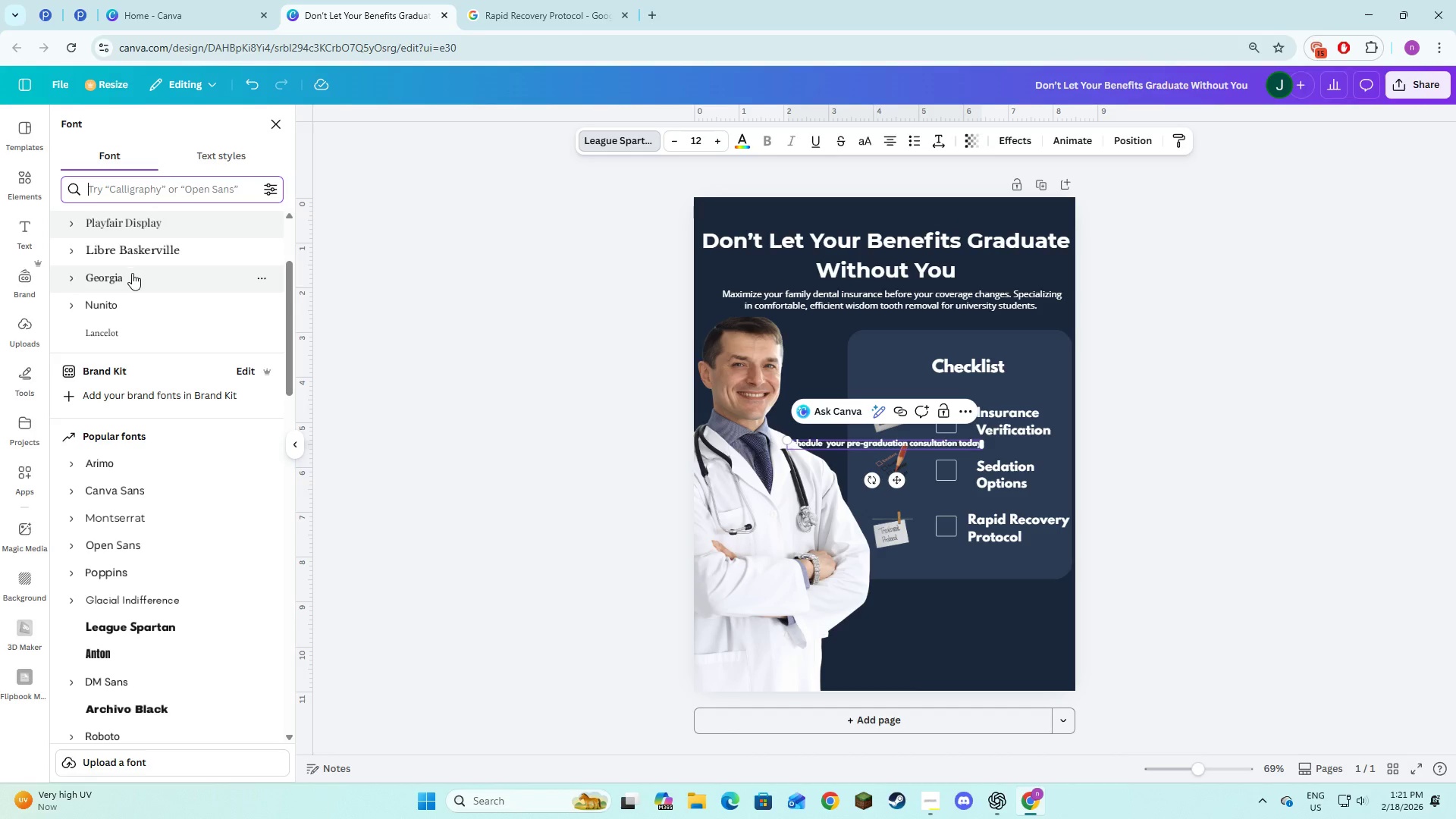 
scroll: coordinate [165, 303], scroll_direction: up, amount: 3.0
 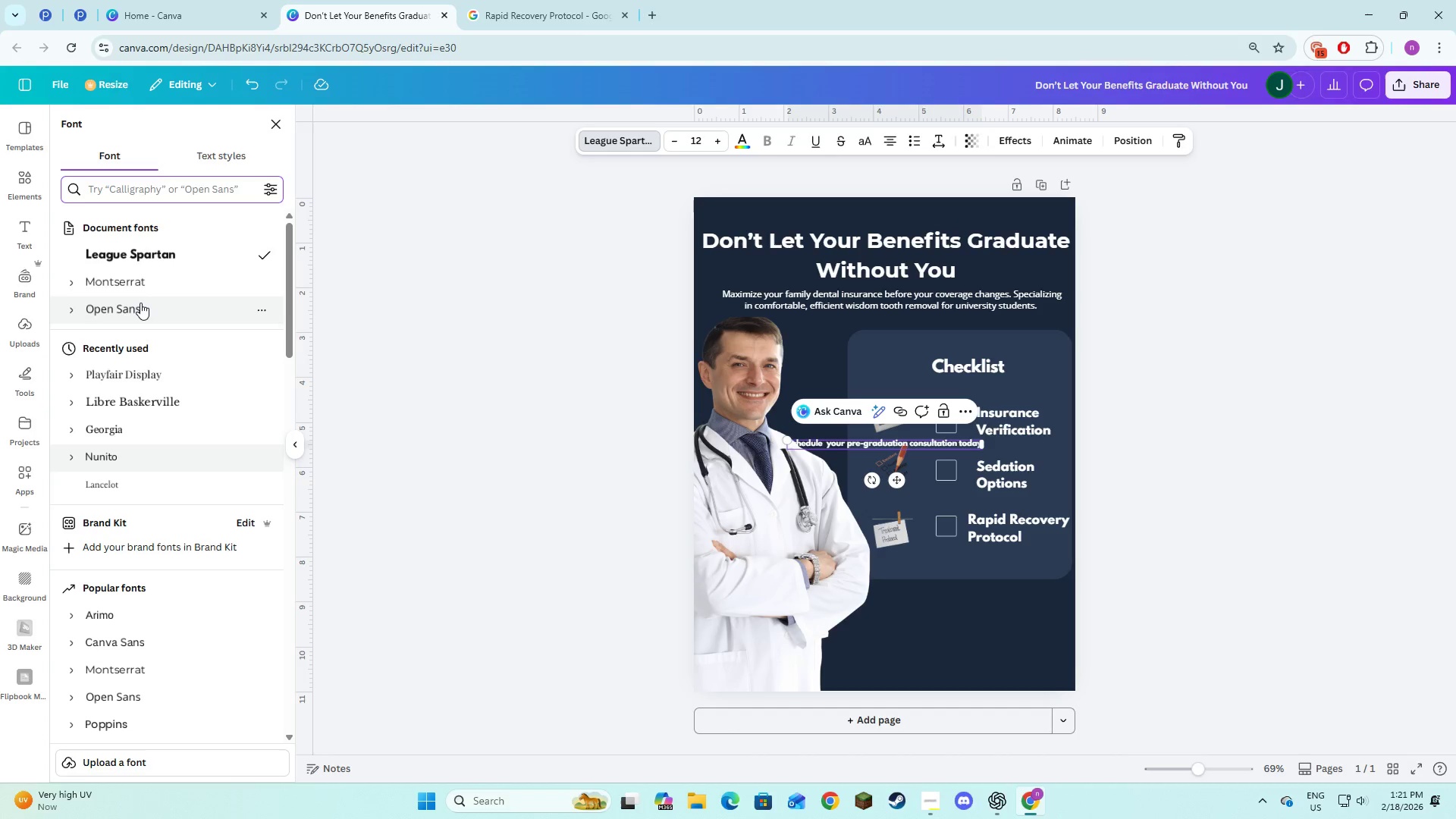 
left_click([138, 306])
 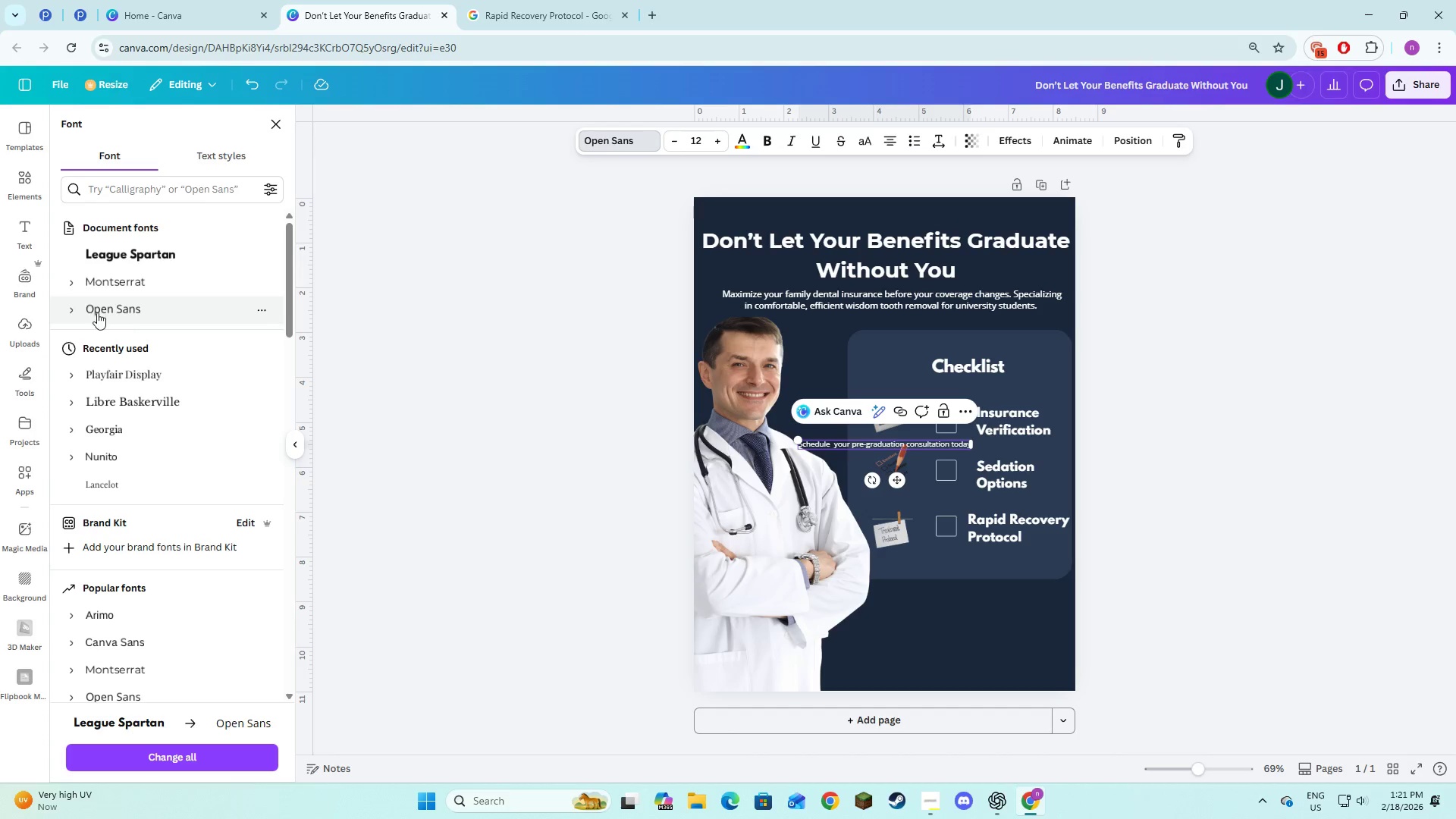 
left_click([77, 311])
 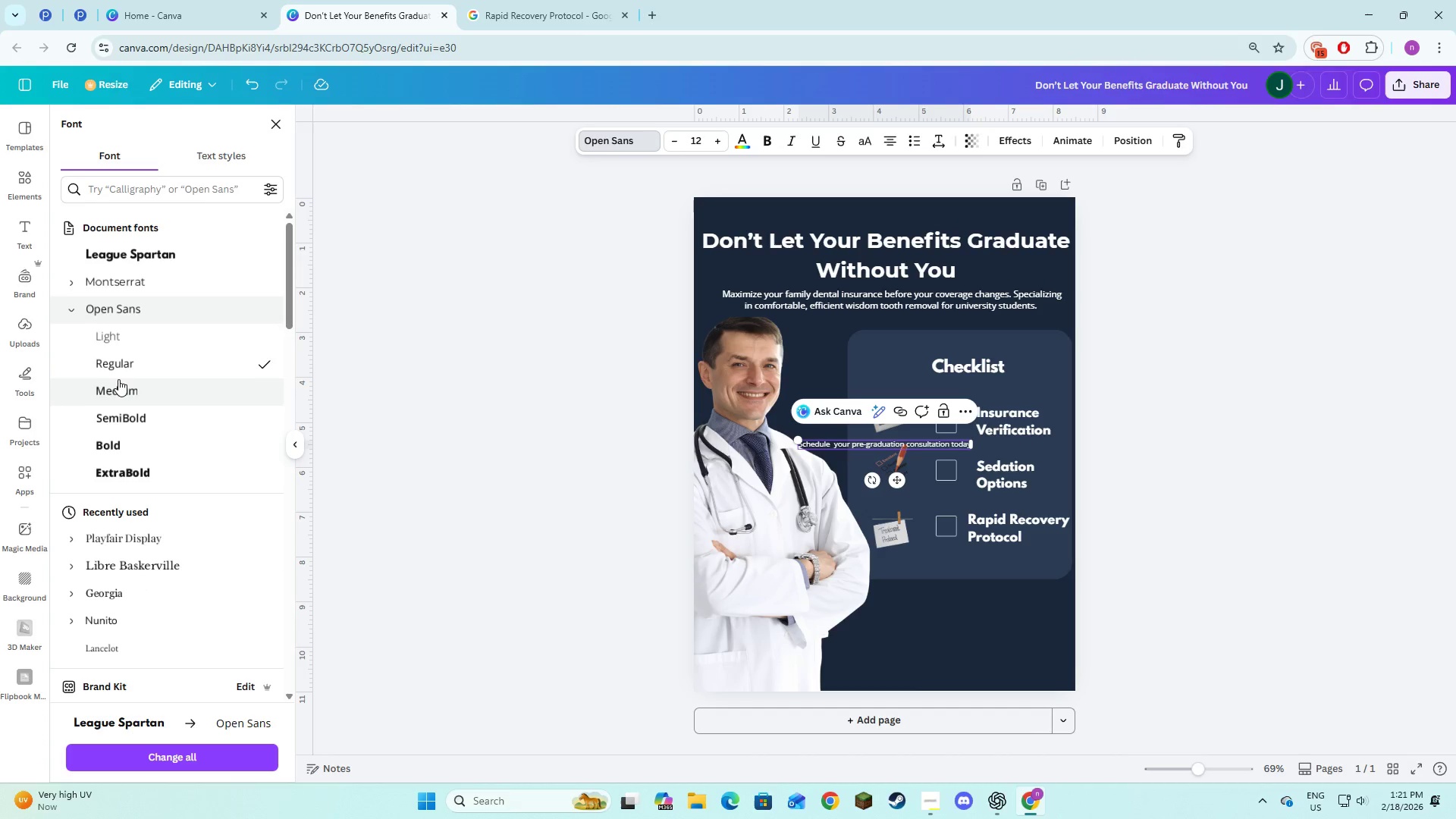 
key(Alt+AltLeft)
 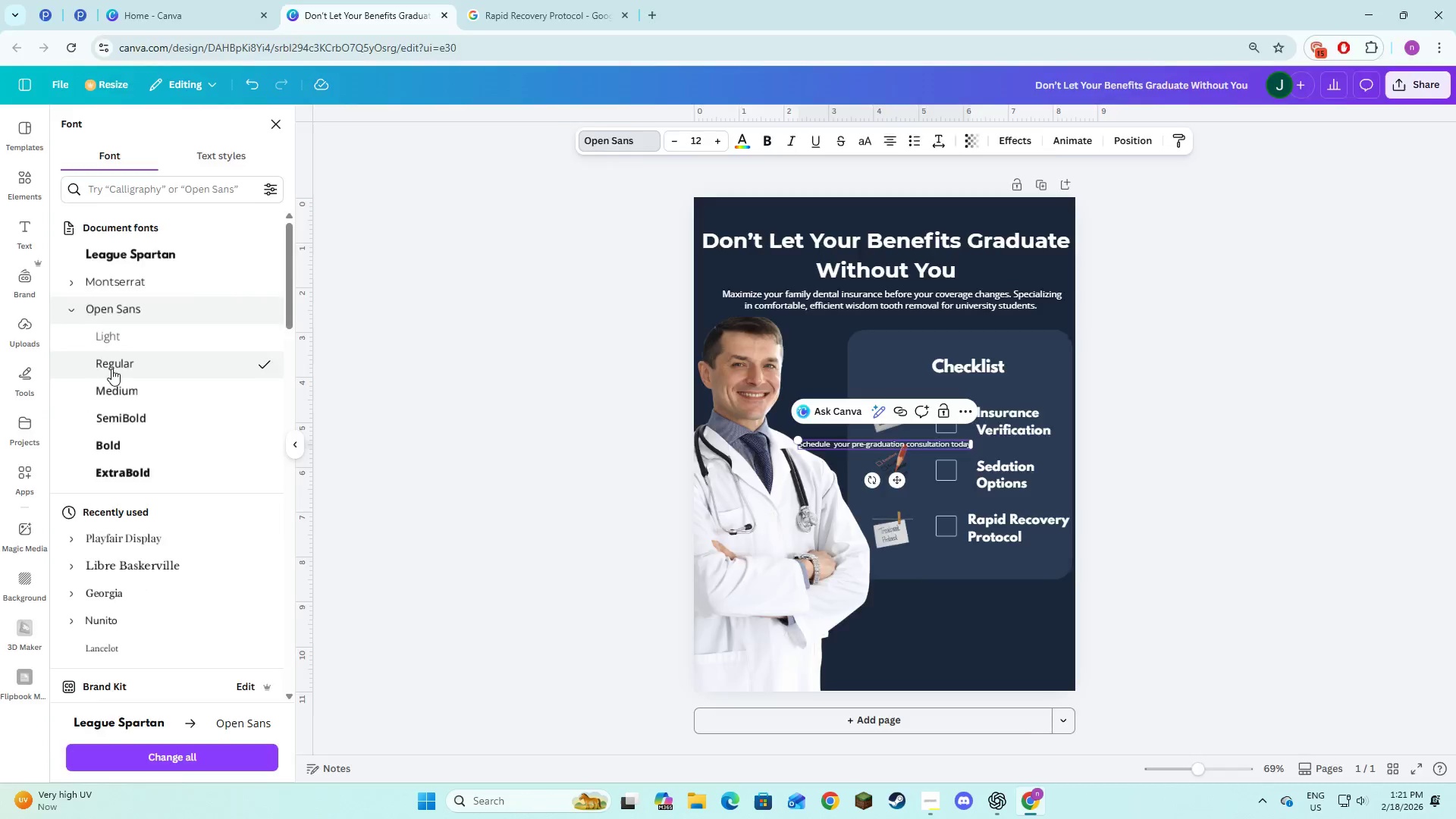 
key(Alt+Tab)